 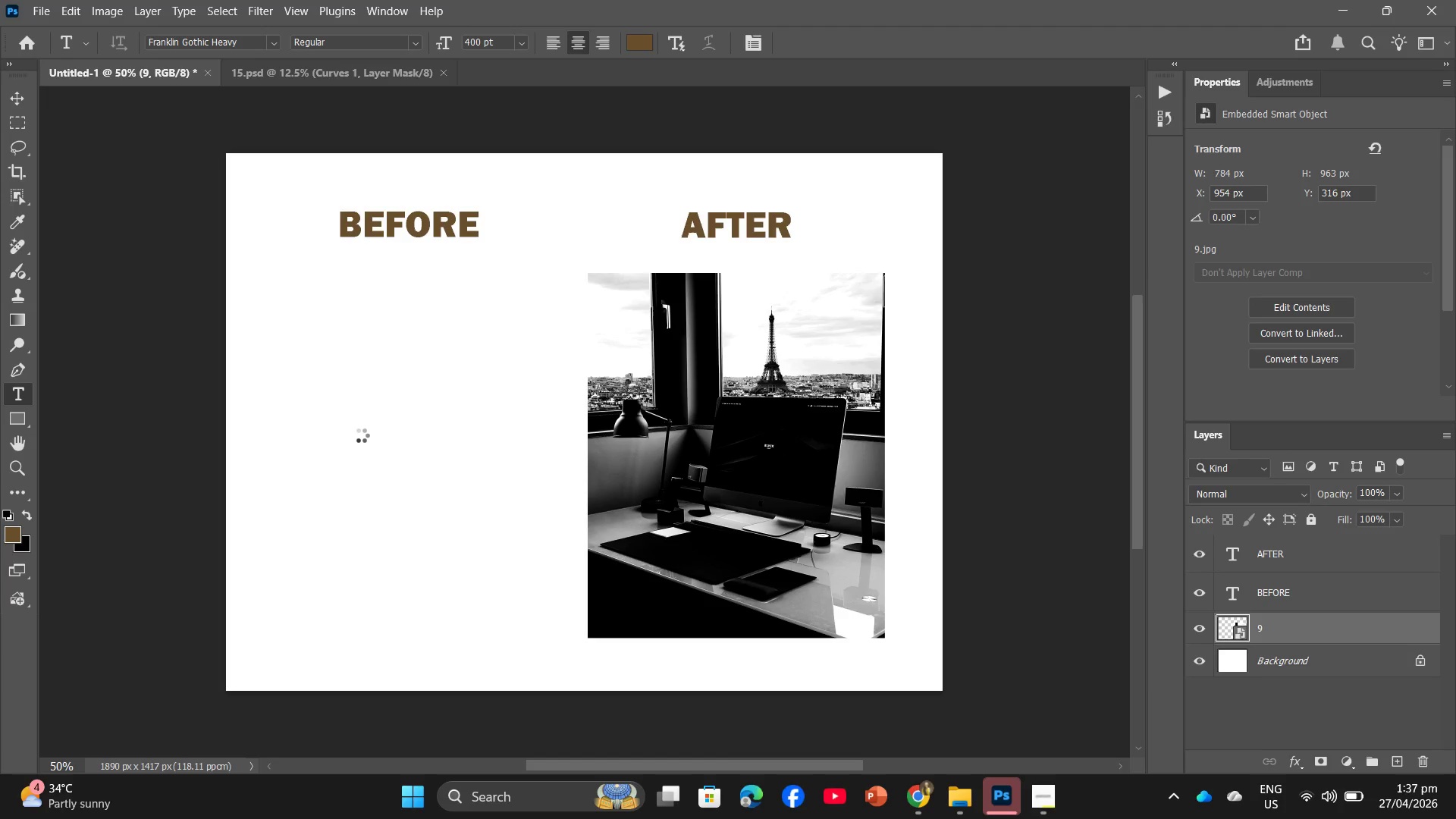 
left_click_drag(start_coordinate=[798, 687], to_coordinate=[576, 523])
 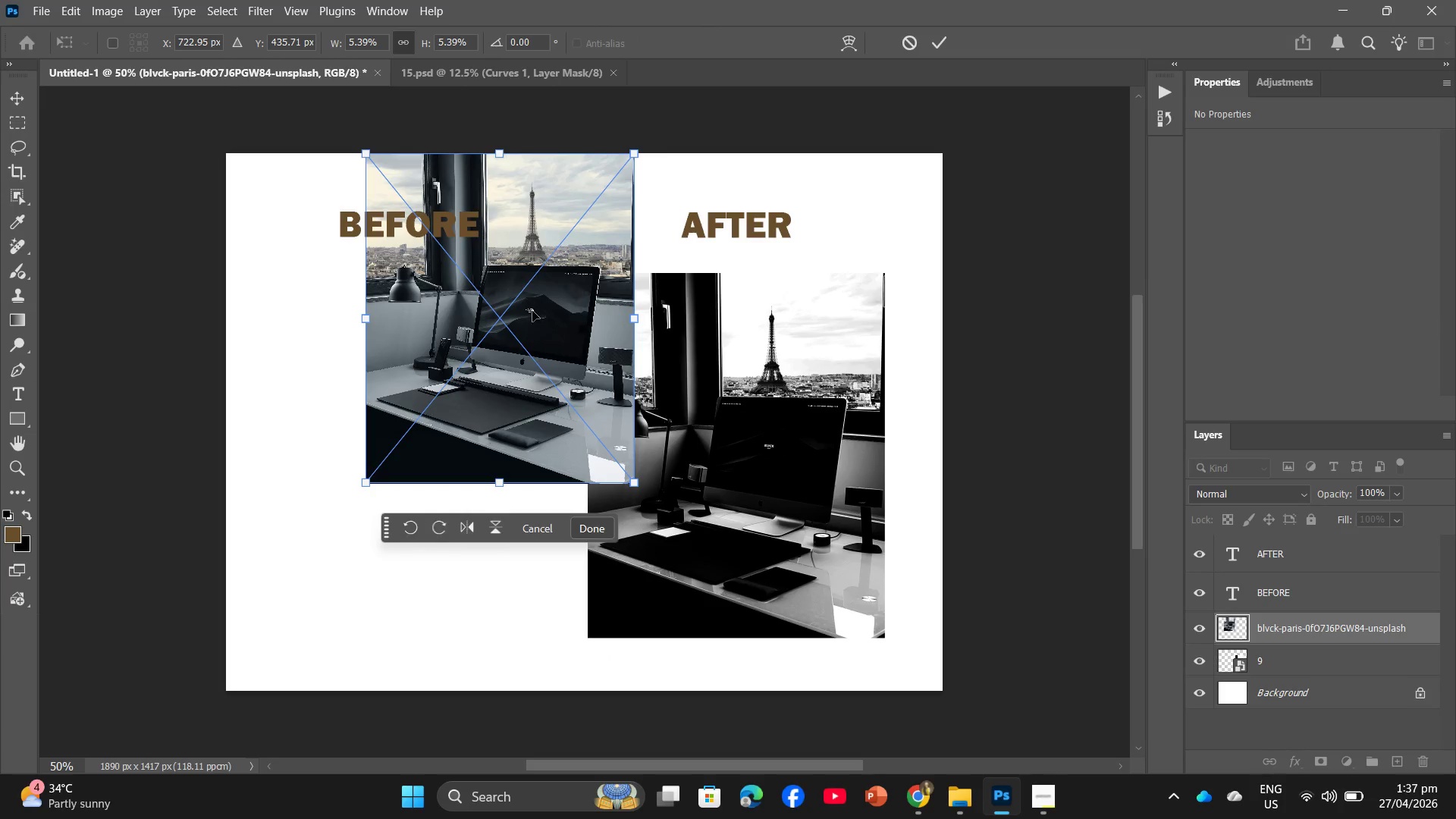 
left_click_drag(start_coordinate=[532, 311], to_coordinate=[472, 435])
 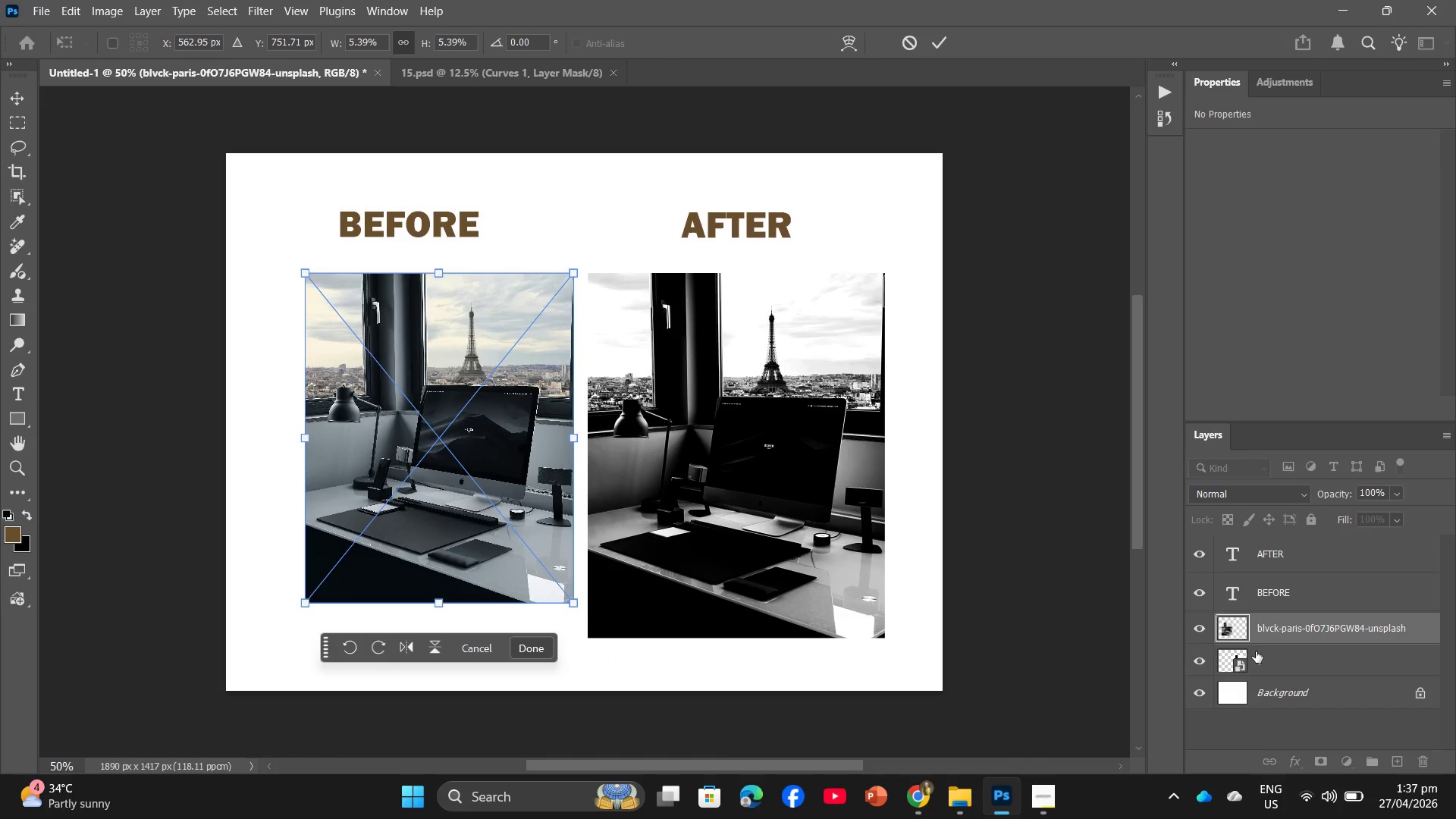 
left_click([1256, 651])
 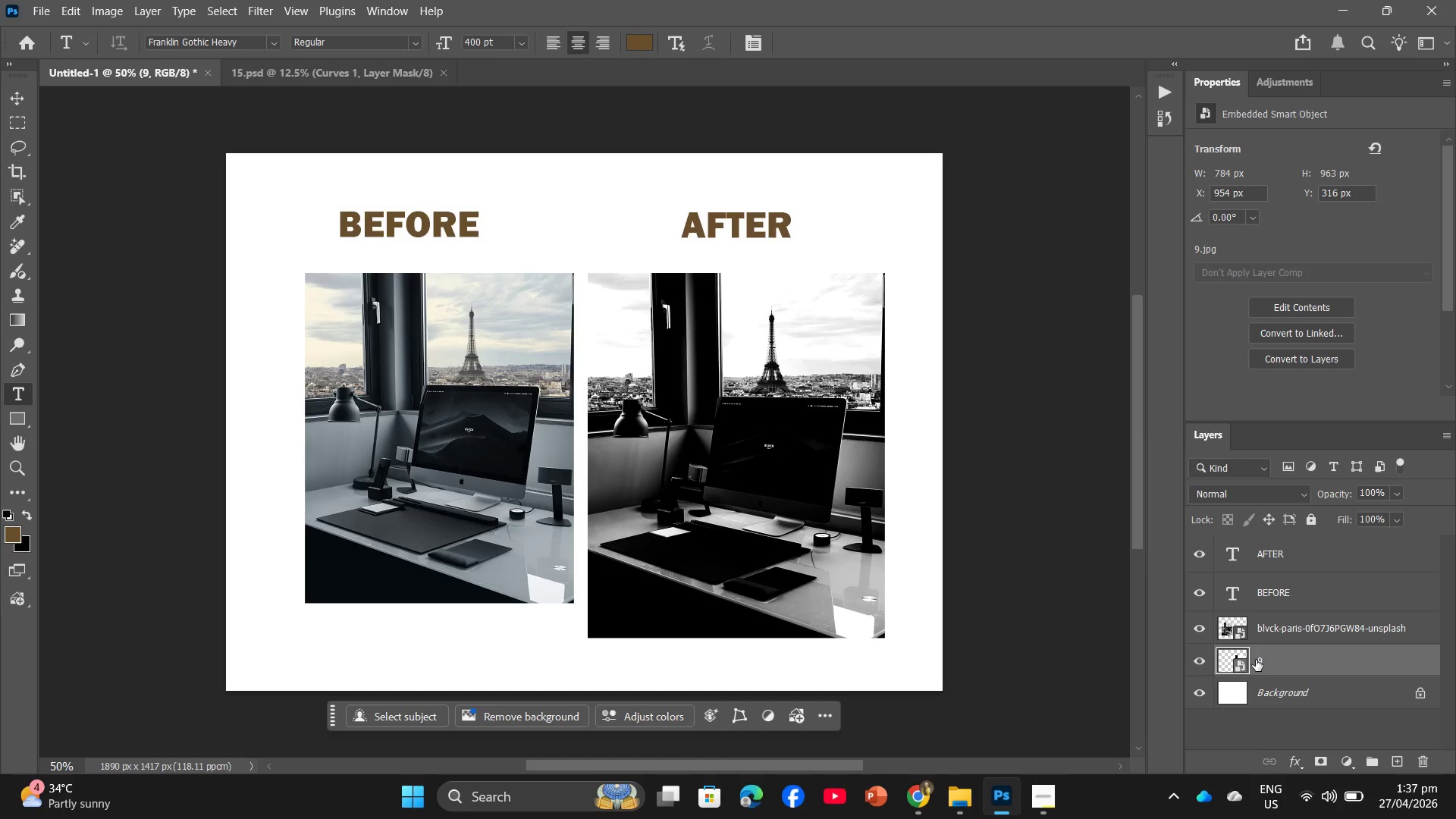 
key(Control+T)
 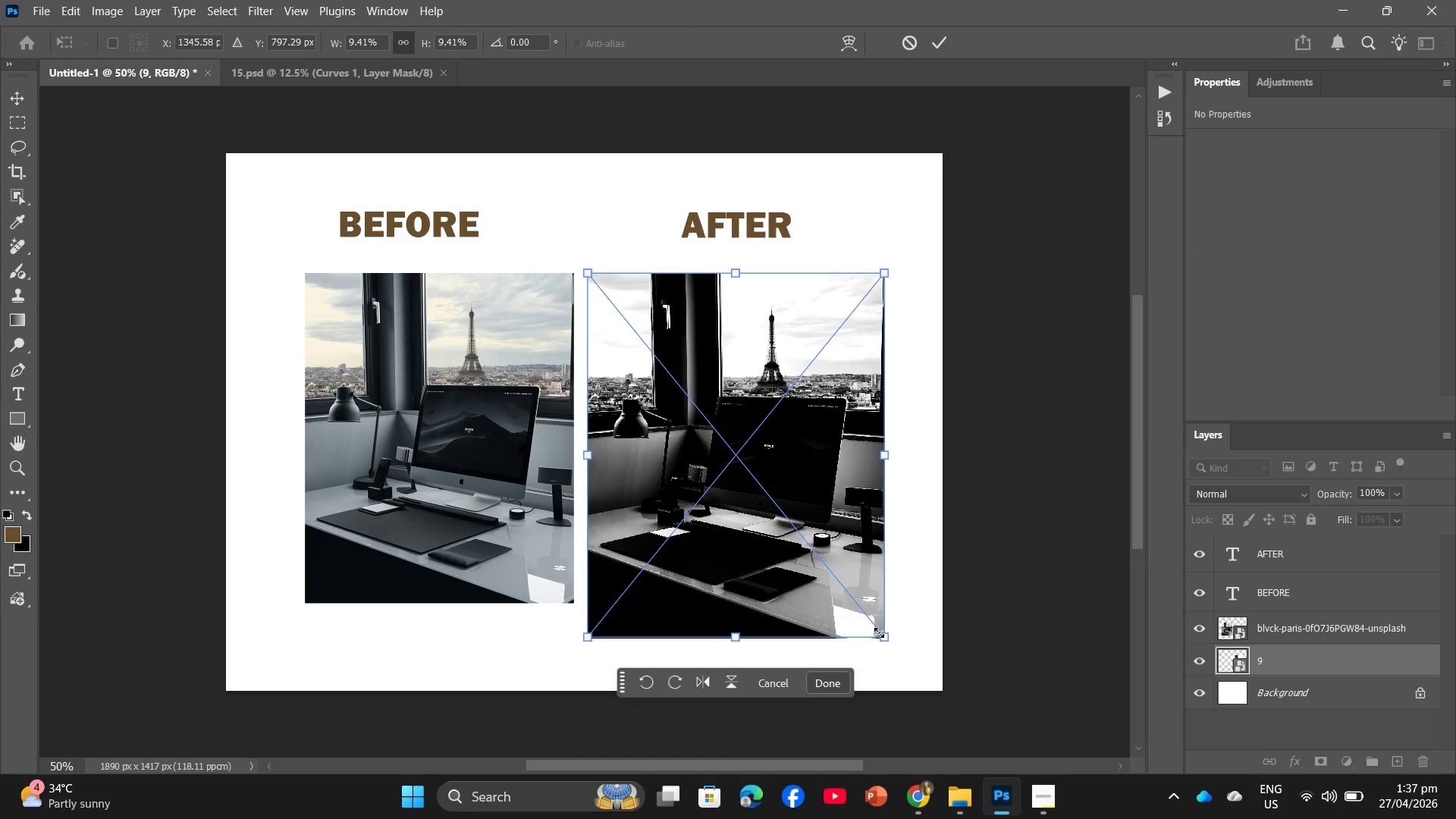 
left_click_drag(start_coordinate=[877, 632], to_coordinate=[841, 609])
 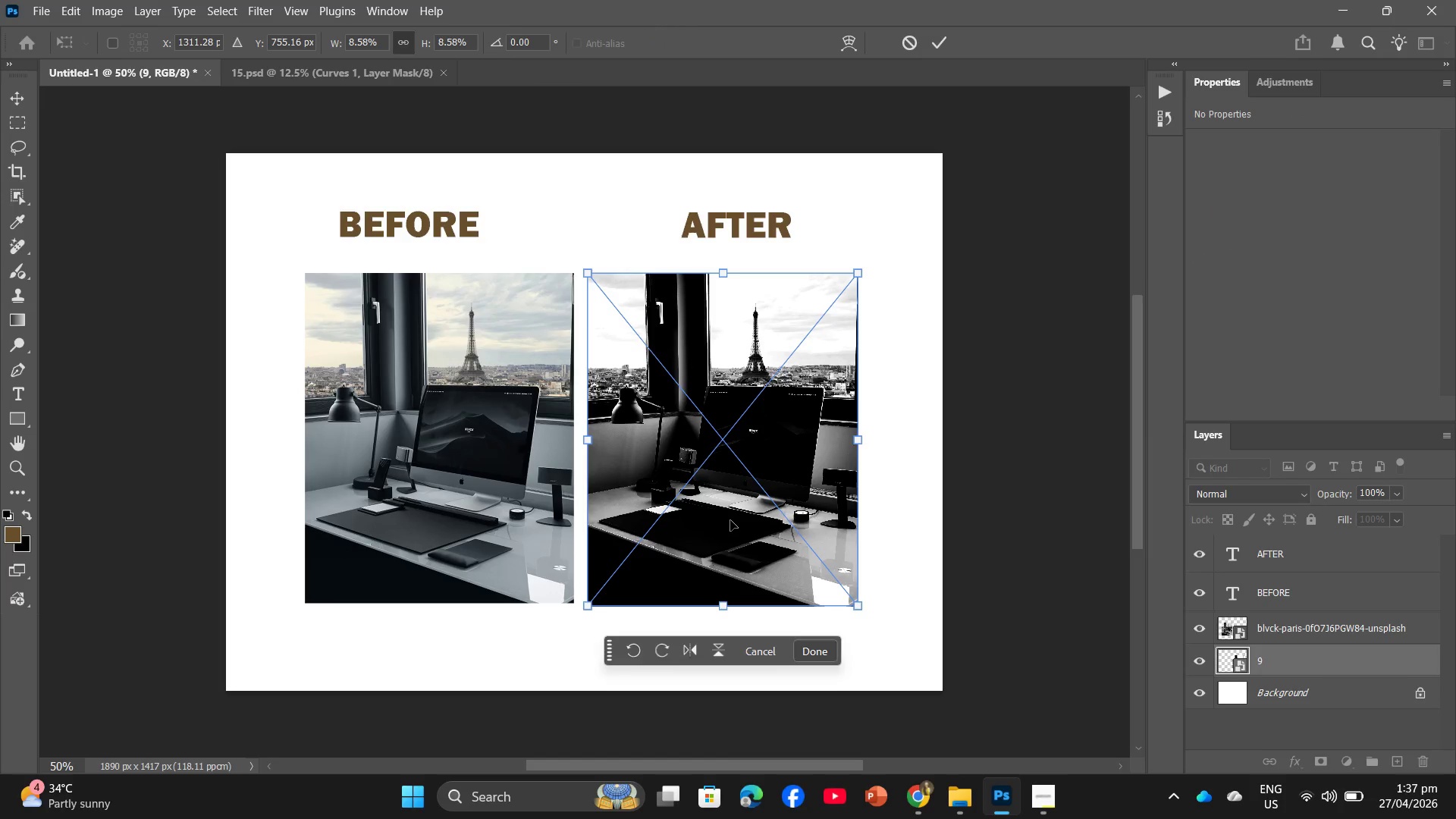 
left_click_drag(start_coordinate=[730, 520], to_coordinate=[743, 520])
 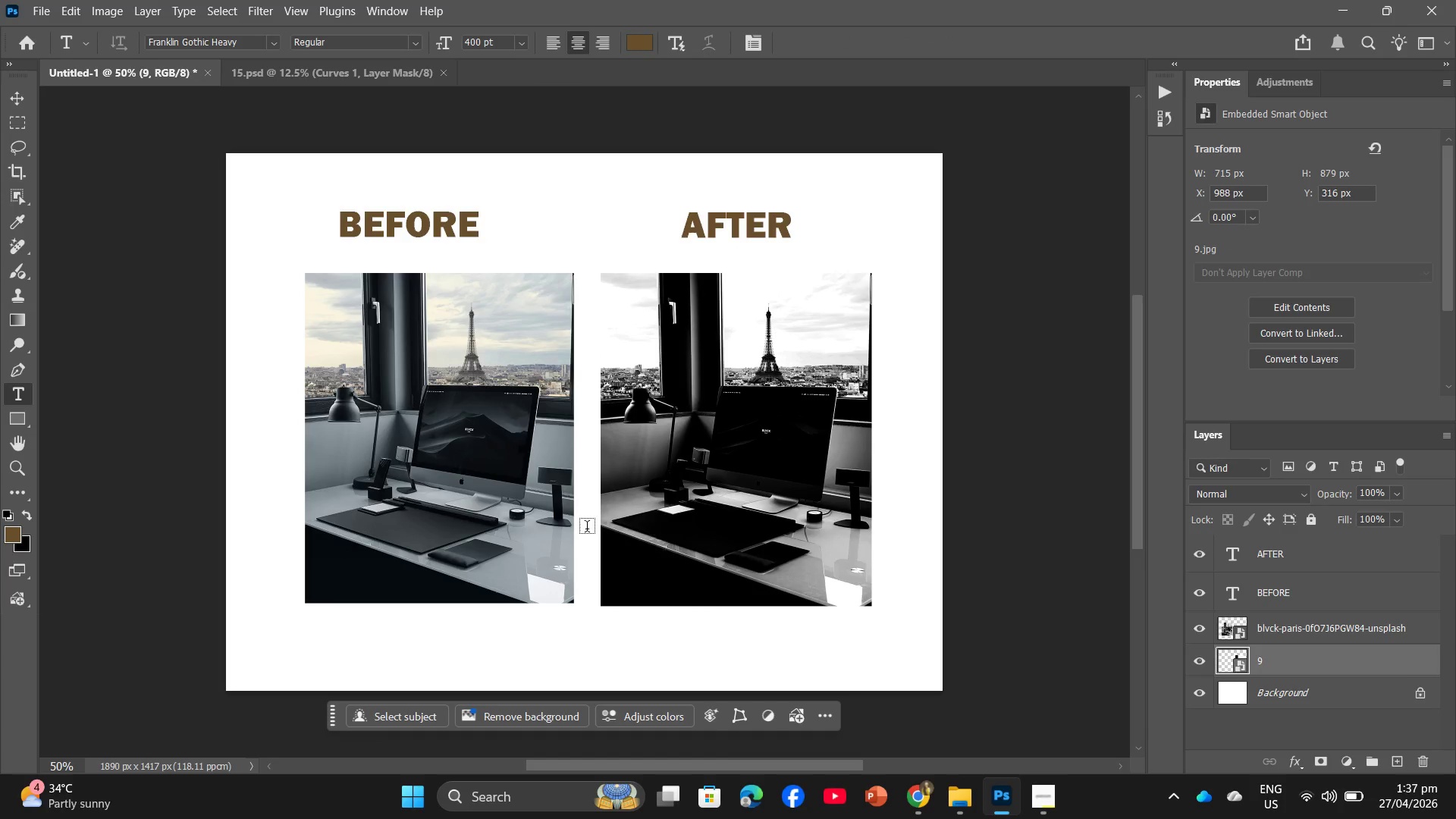 
left_click([1289, 632])
 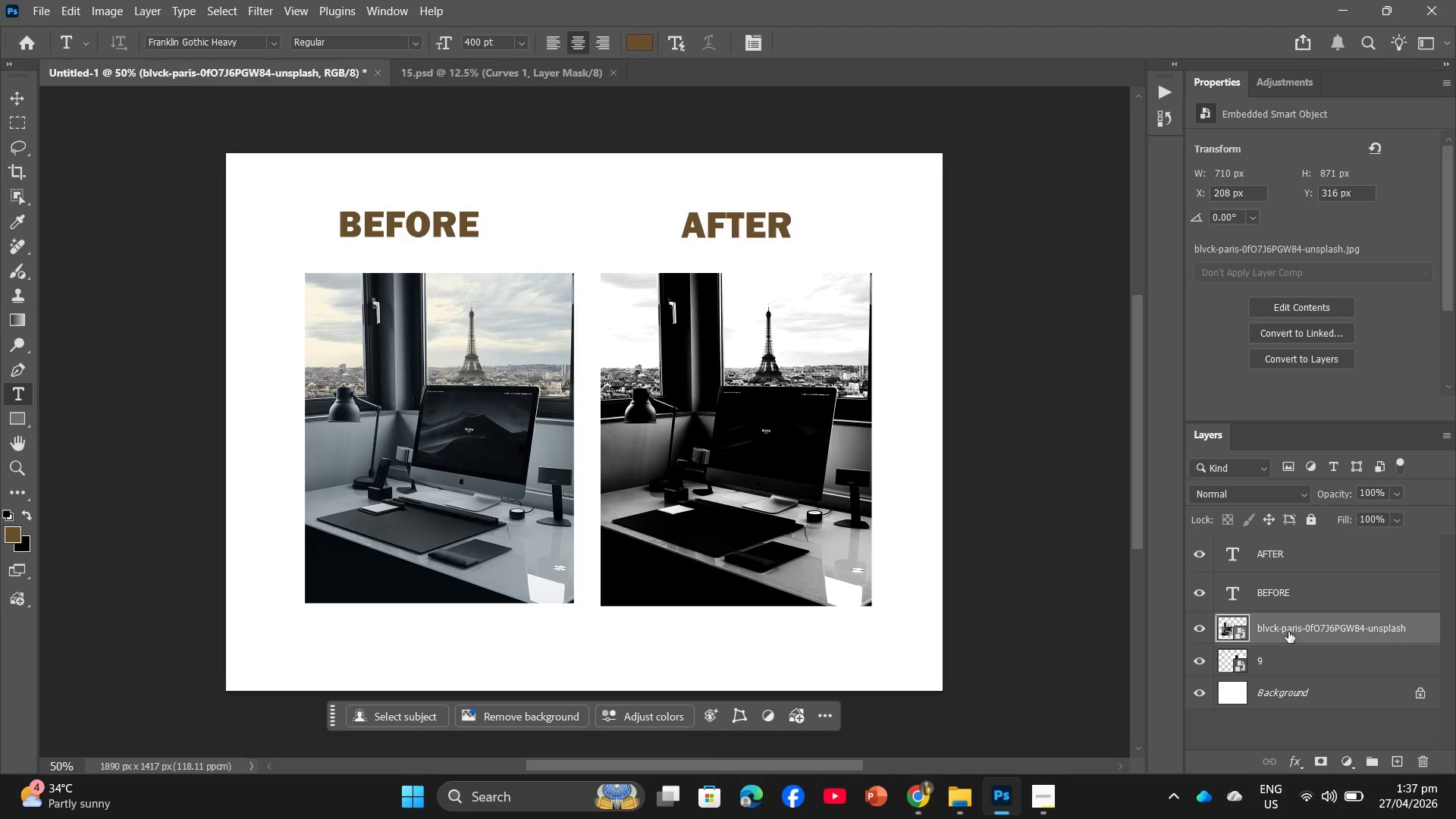 
key(Control+T)
 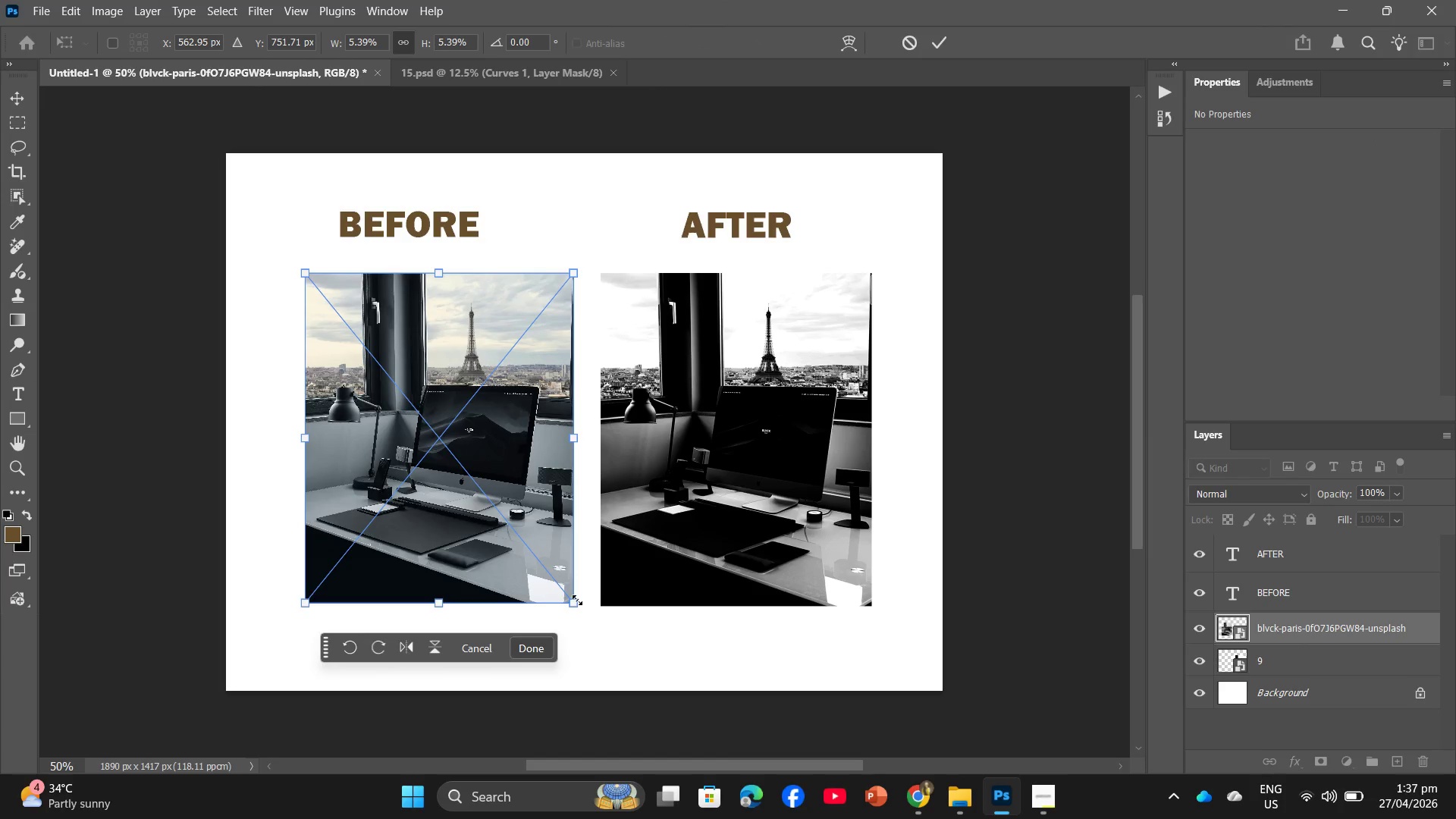 
left_click_drag(start_coordinate=[575, 600], to_coordinate=[577, 604])
 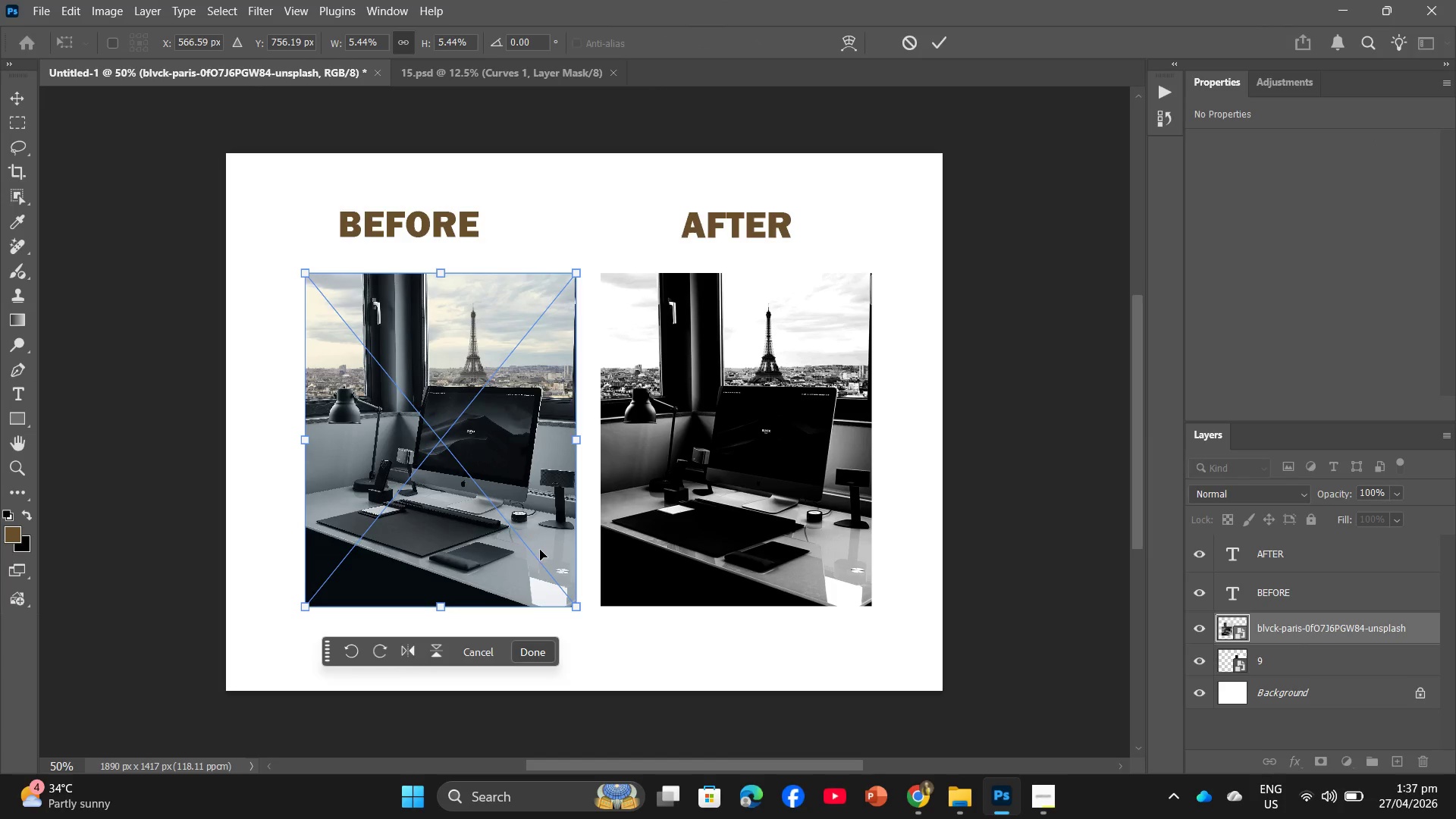 
key(Enter)
 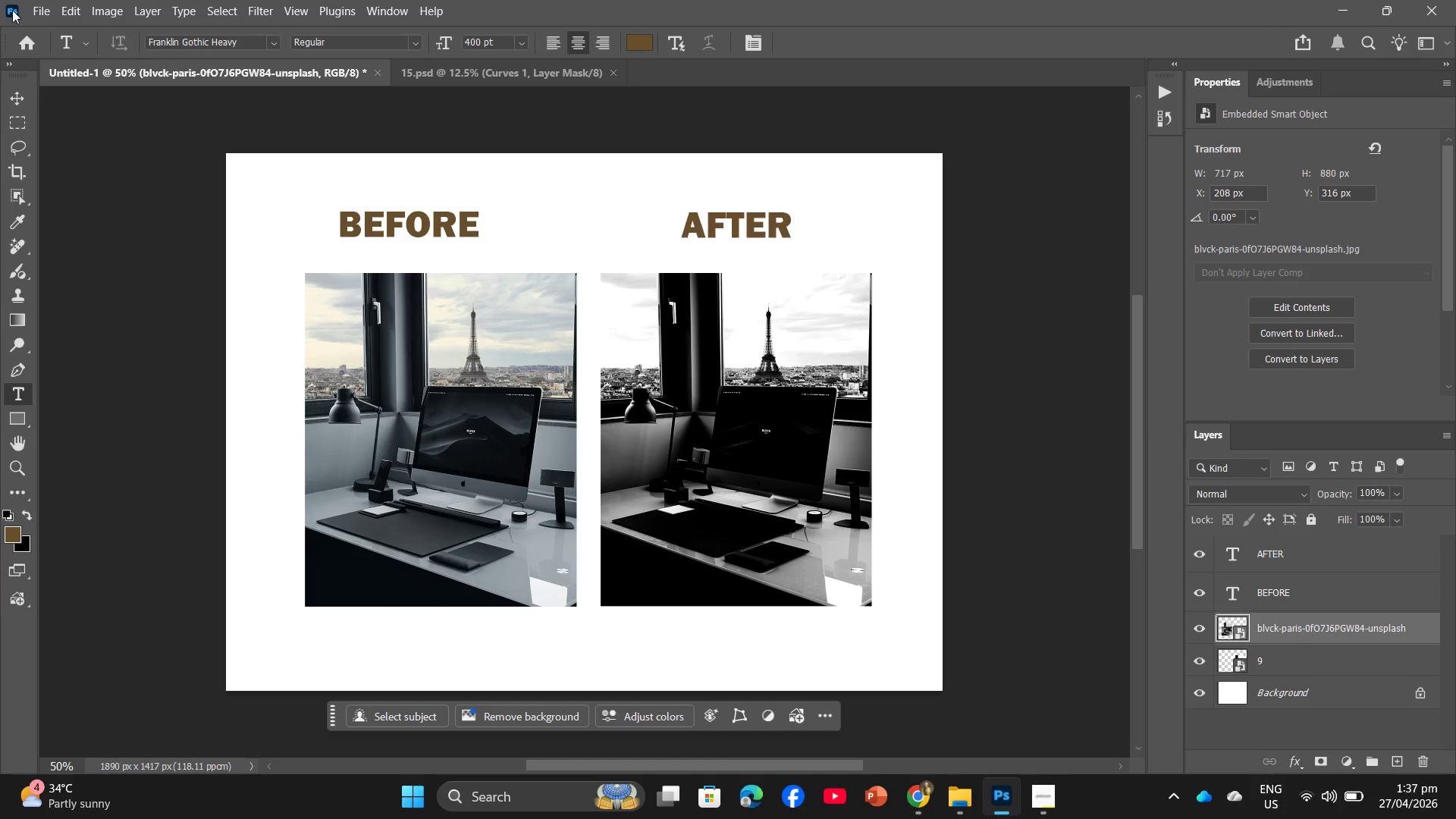 
left_click([48, 5])
 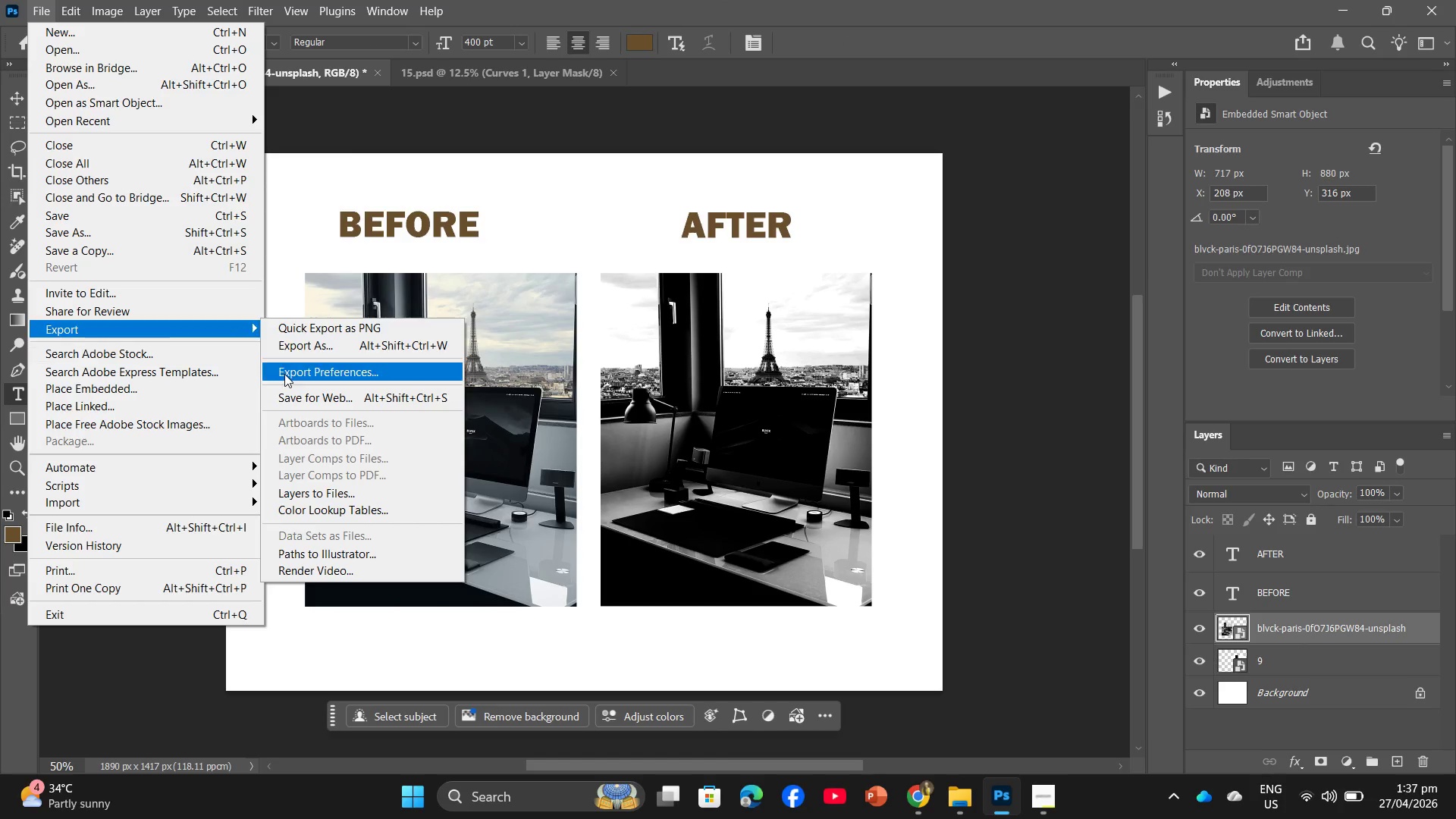 
left_click([301, 349])
 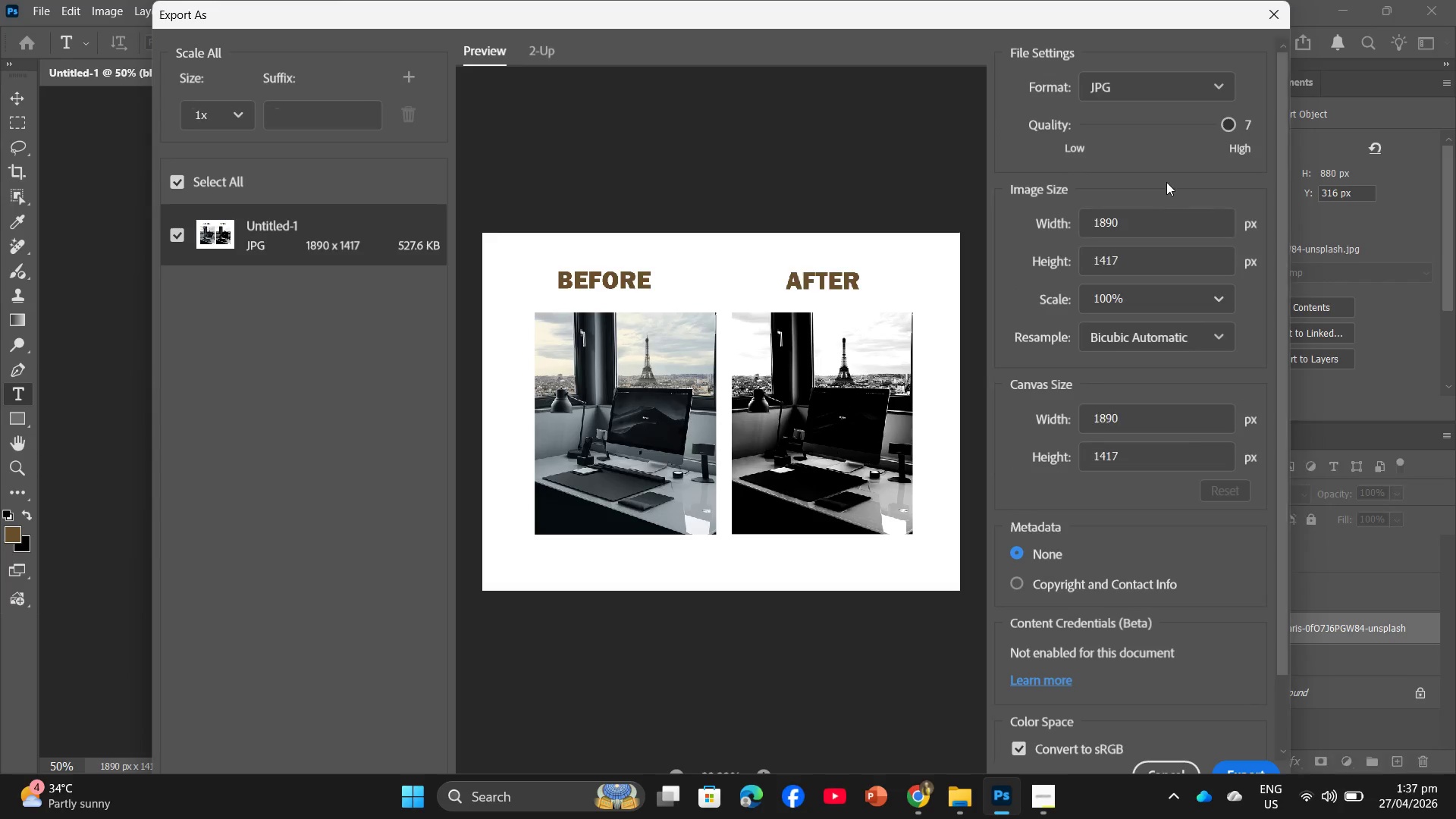 
left_click([1249, 772])
 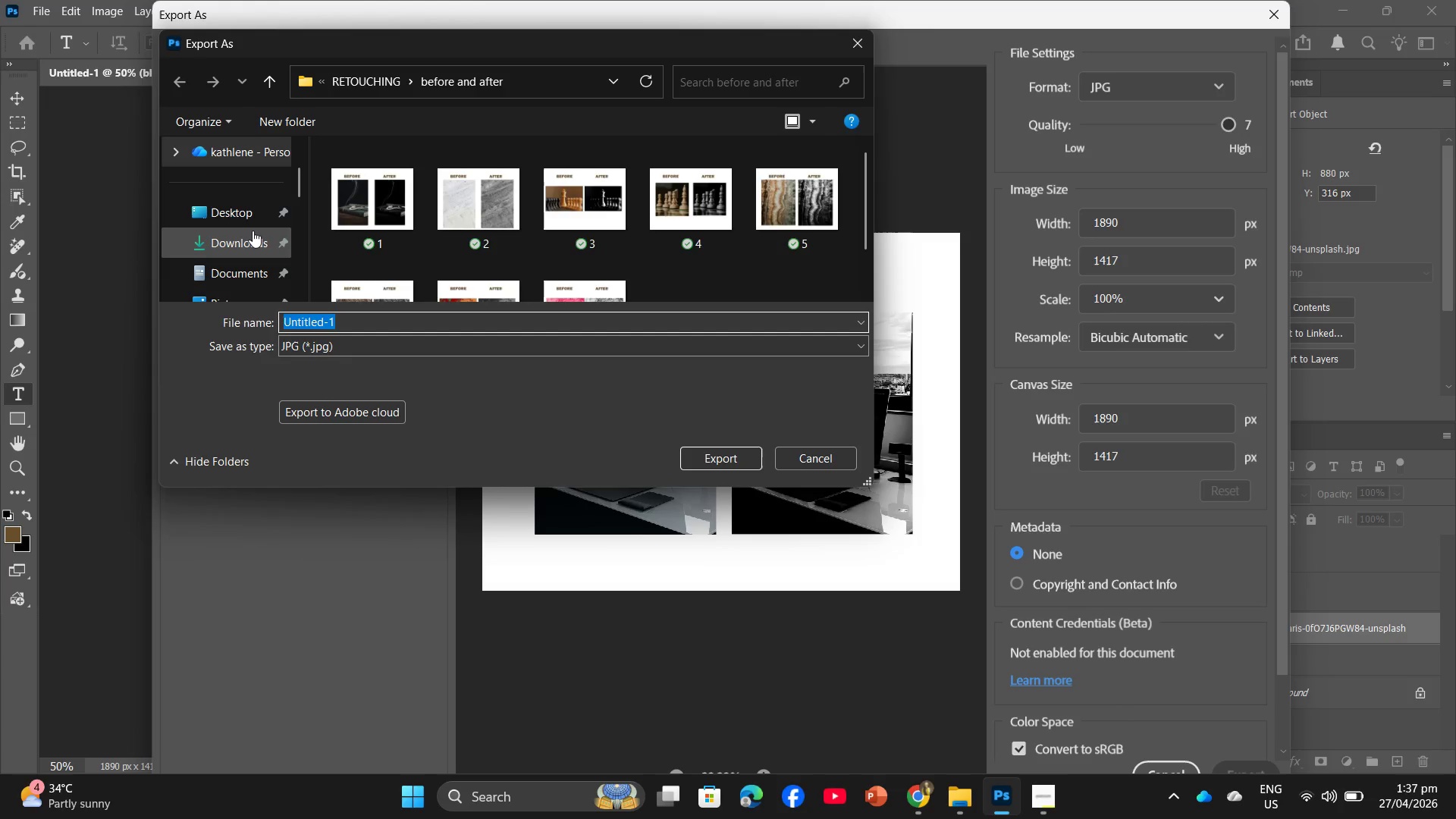 
scroll: coordinate [566, 287], scroll_direction: down, amount: 4.0
 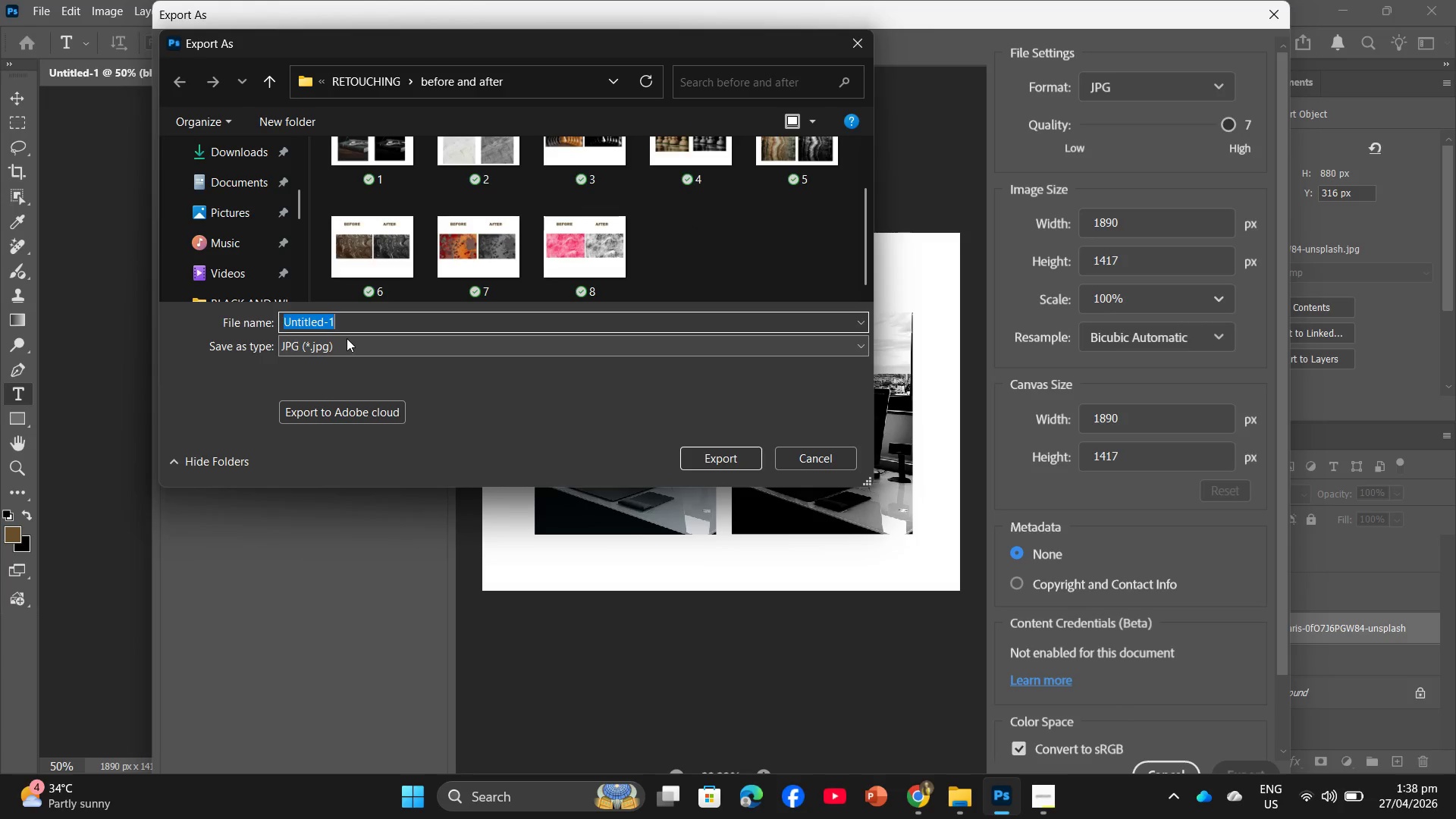 
key(Numpad9)
 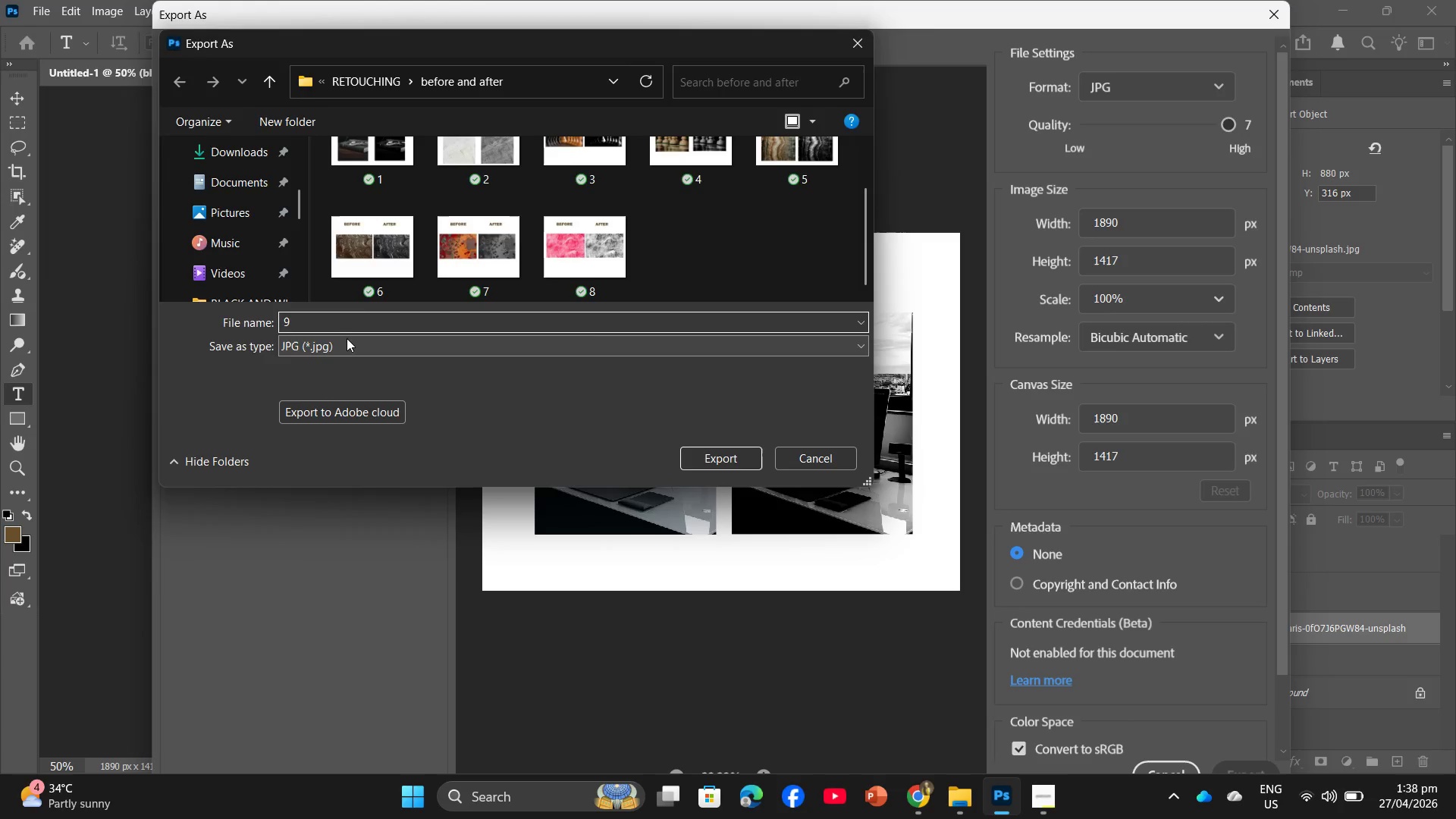 
key(Enter)
 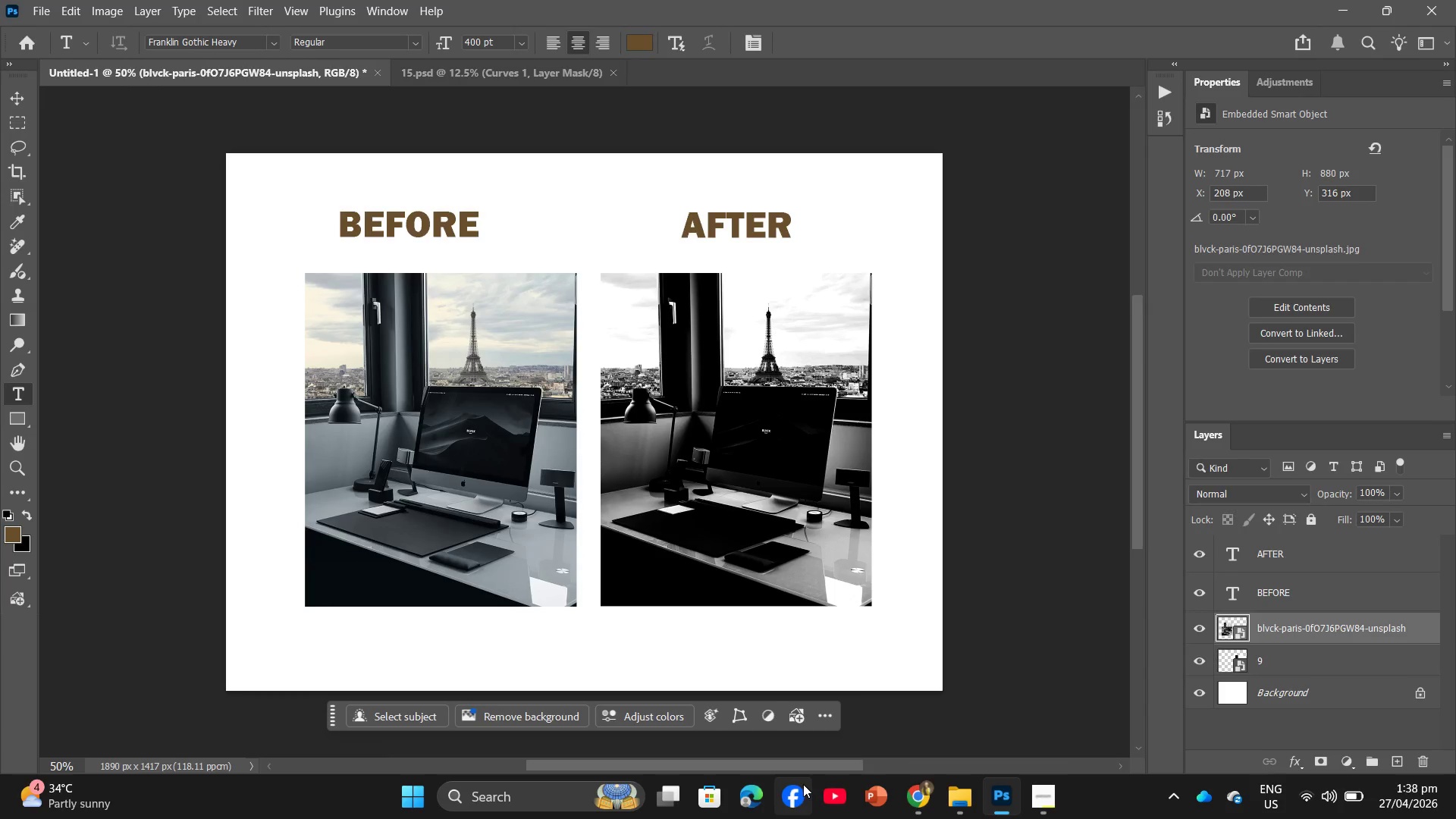 
wait(5.63)
 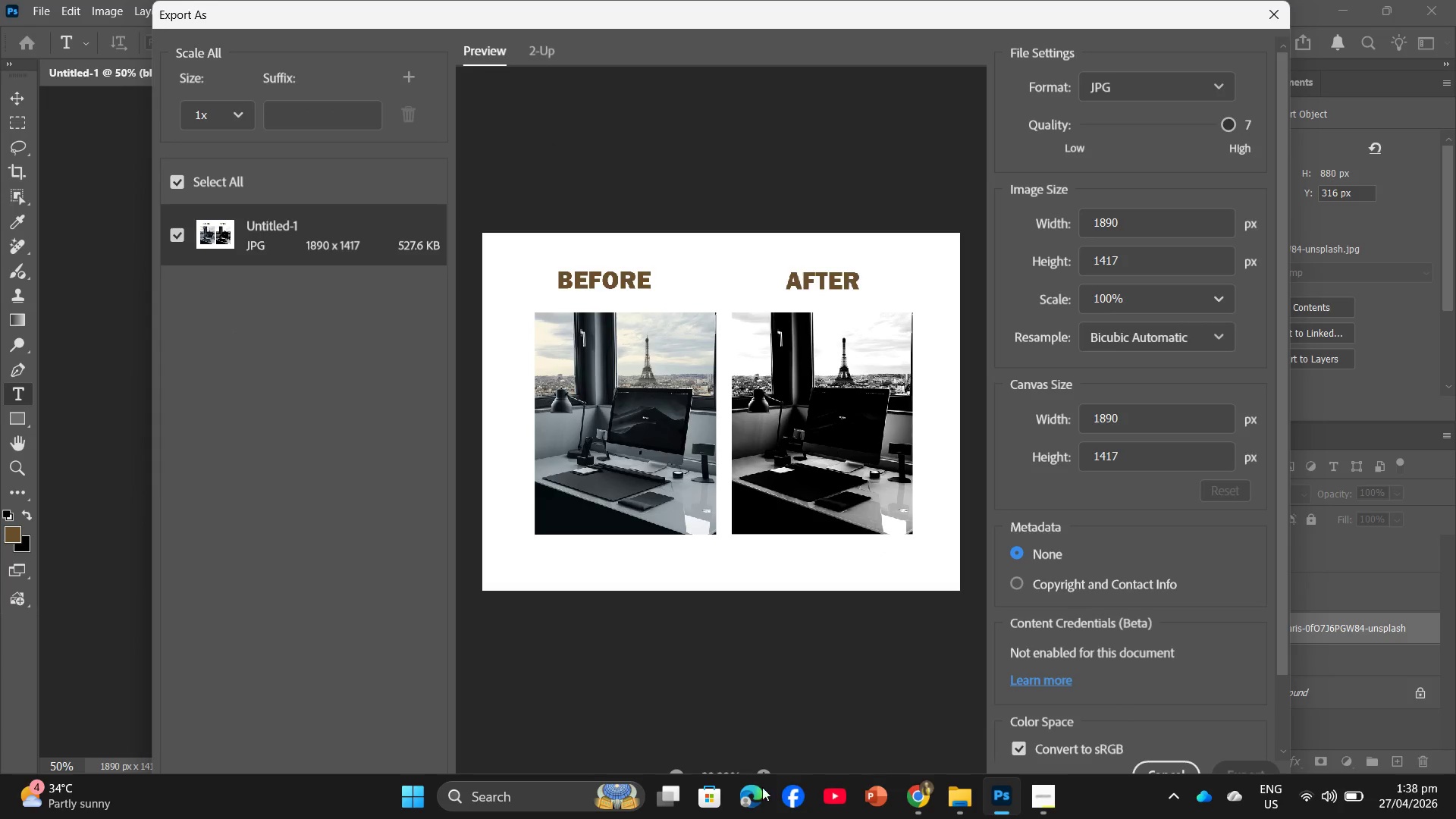 
mouse_move([748, 816])
 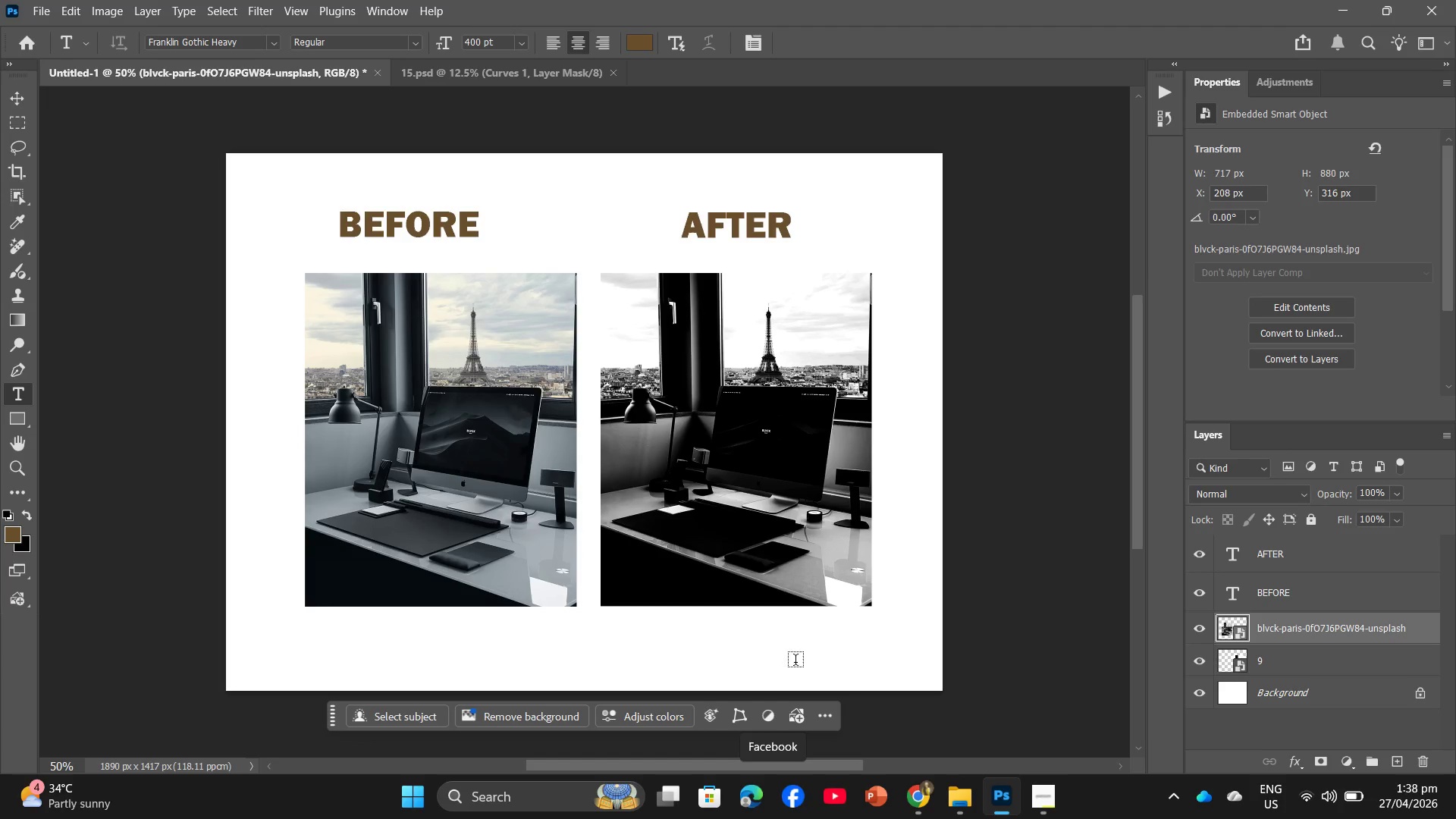 
wait(6.75)
 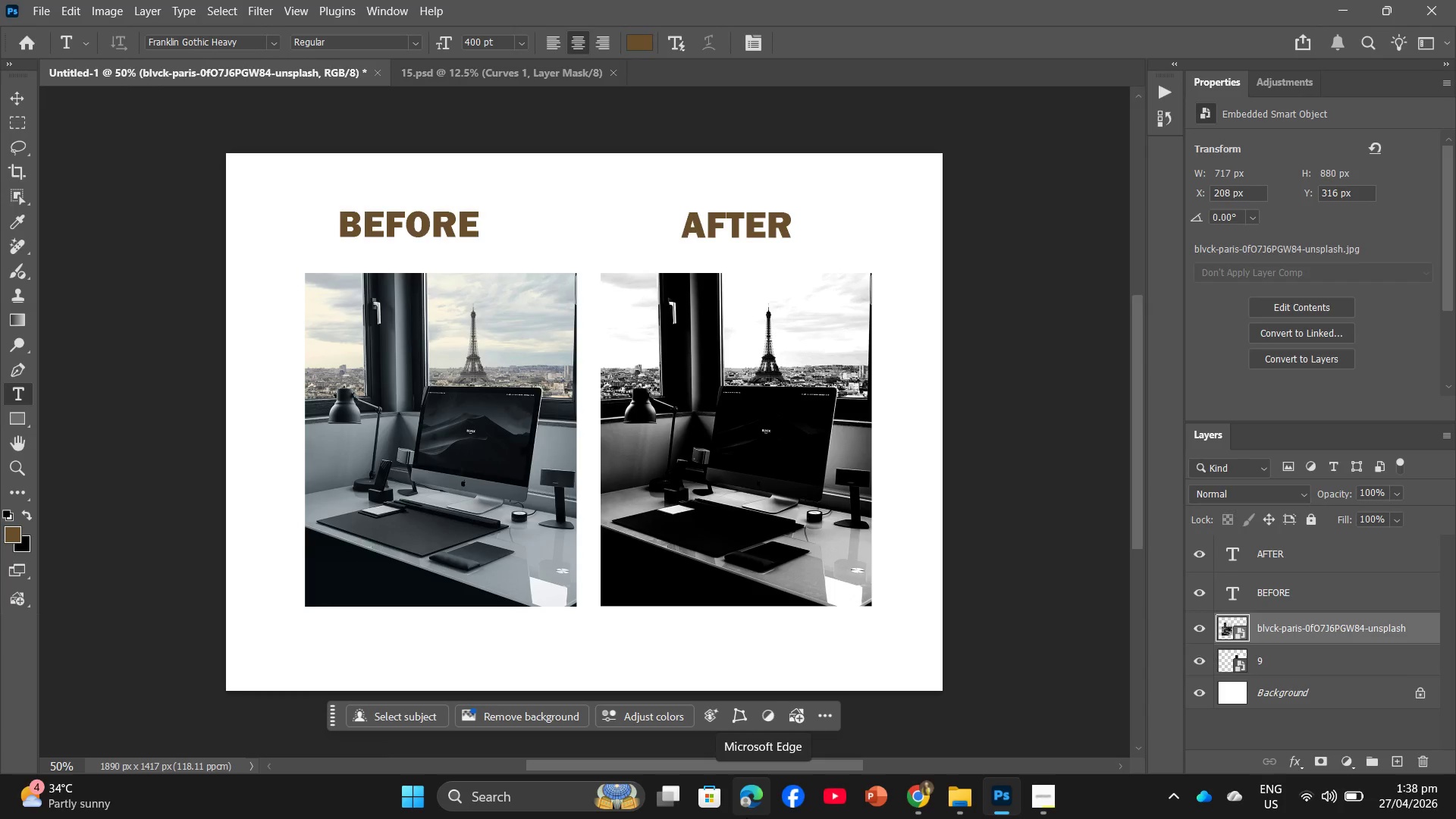 
left_click_drag(start_coordinate=[1379, 623], to_coordinate=[1424, 763])
 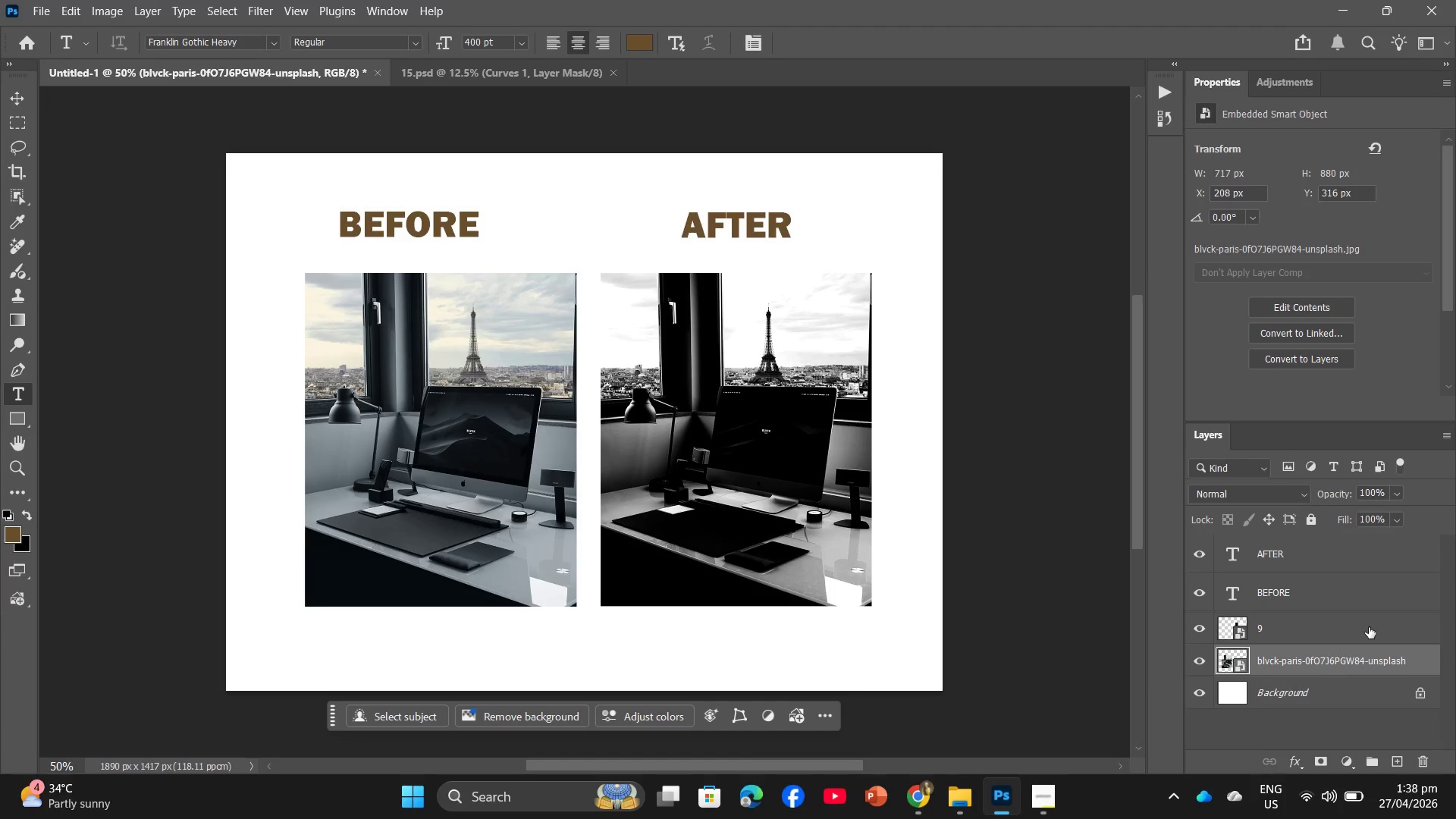 
left_click_drag(start_coordinate=[1369, 627], to_coordinate=[1426, 764])
 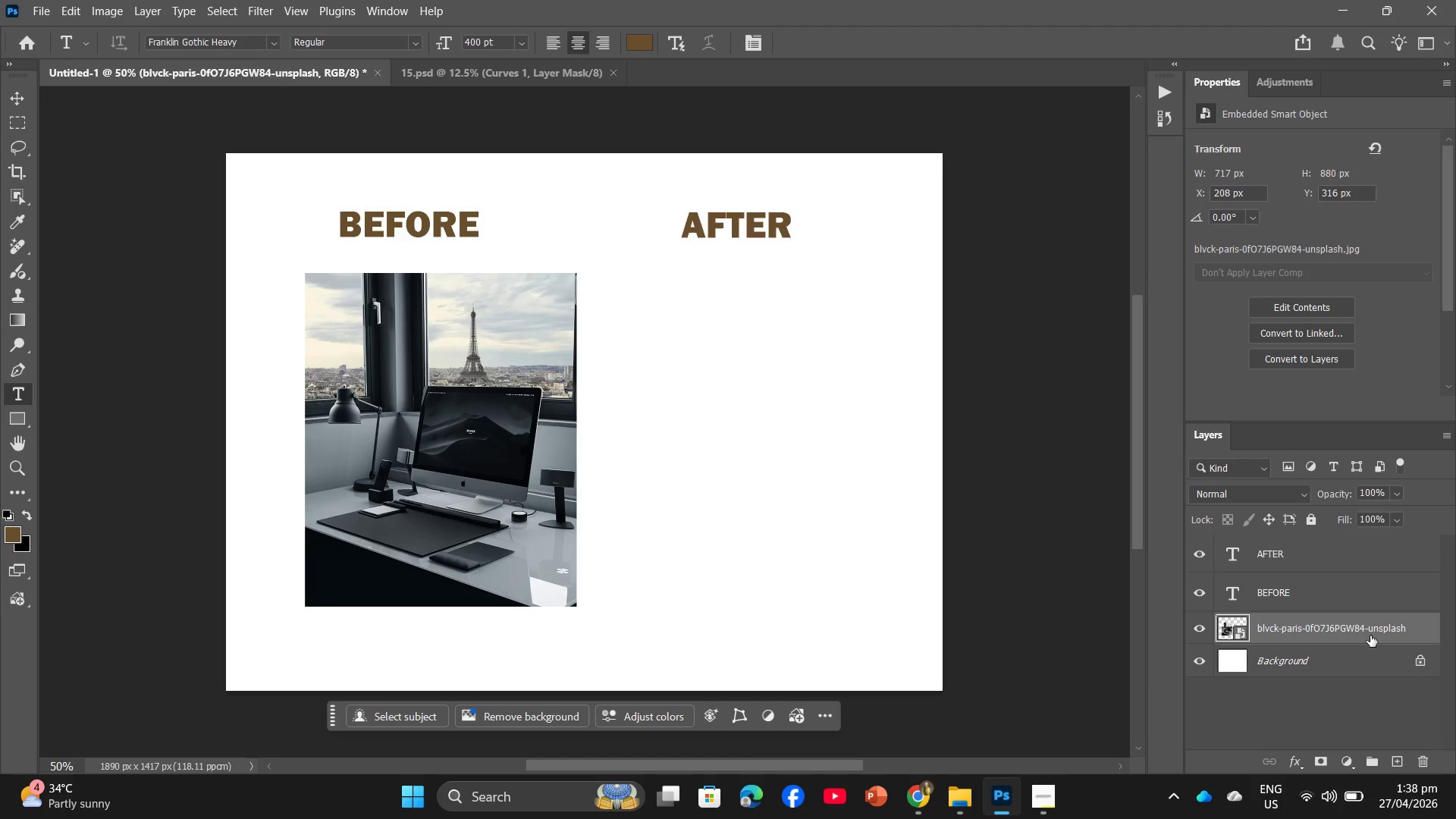 
left_click_drag(start_coordinate=[1370, 632], to_coordinate=[1422, 756])
 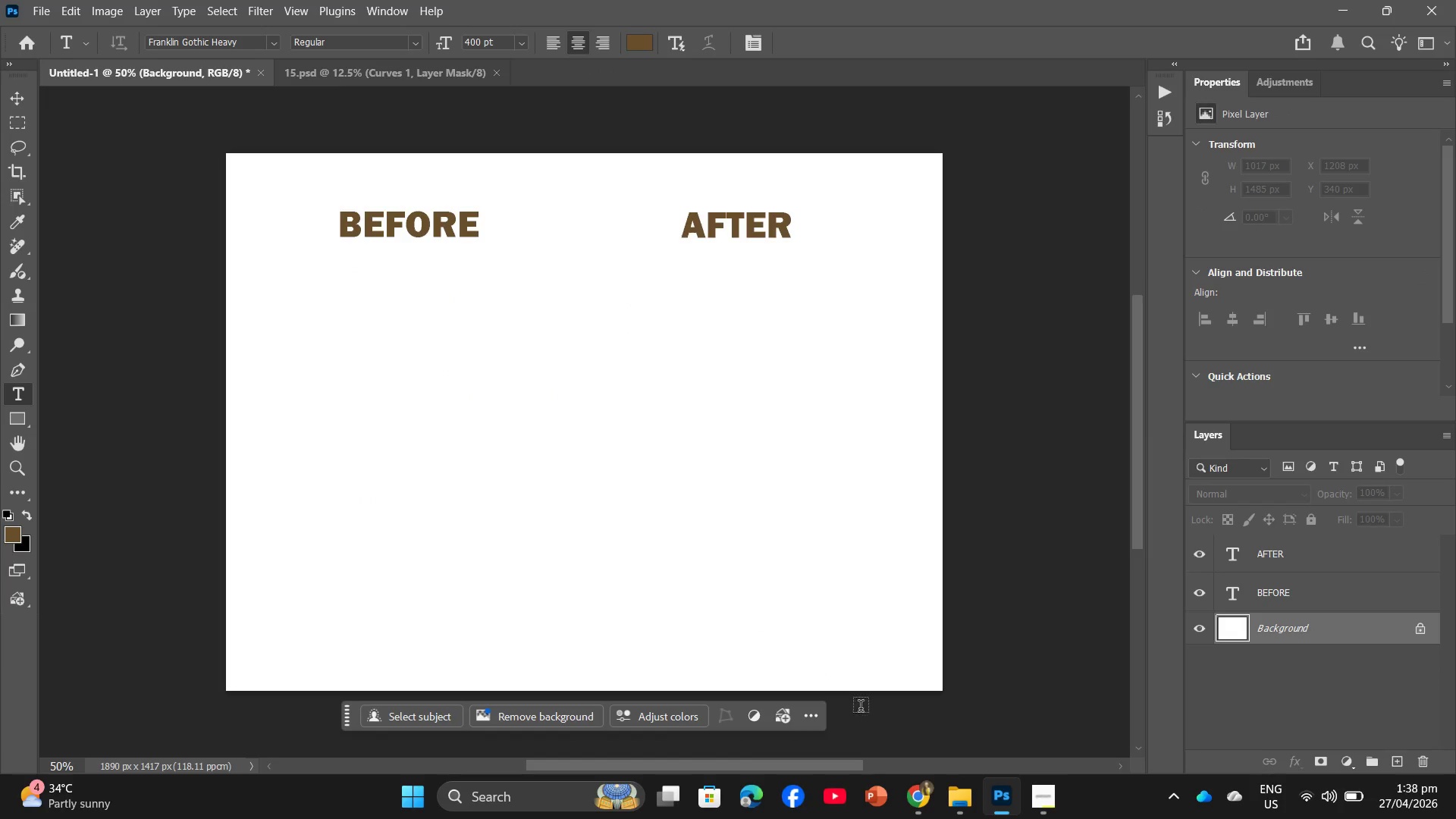 
left_click([952, 803])
 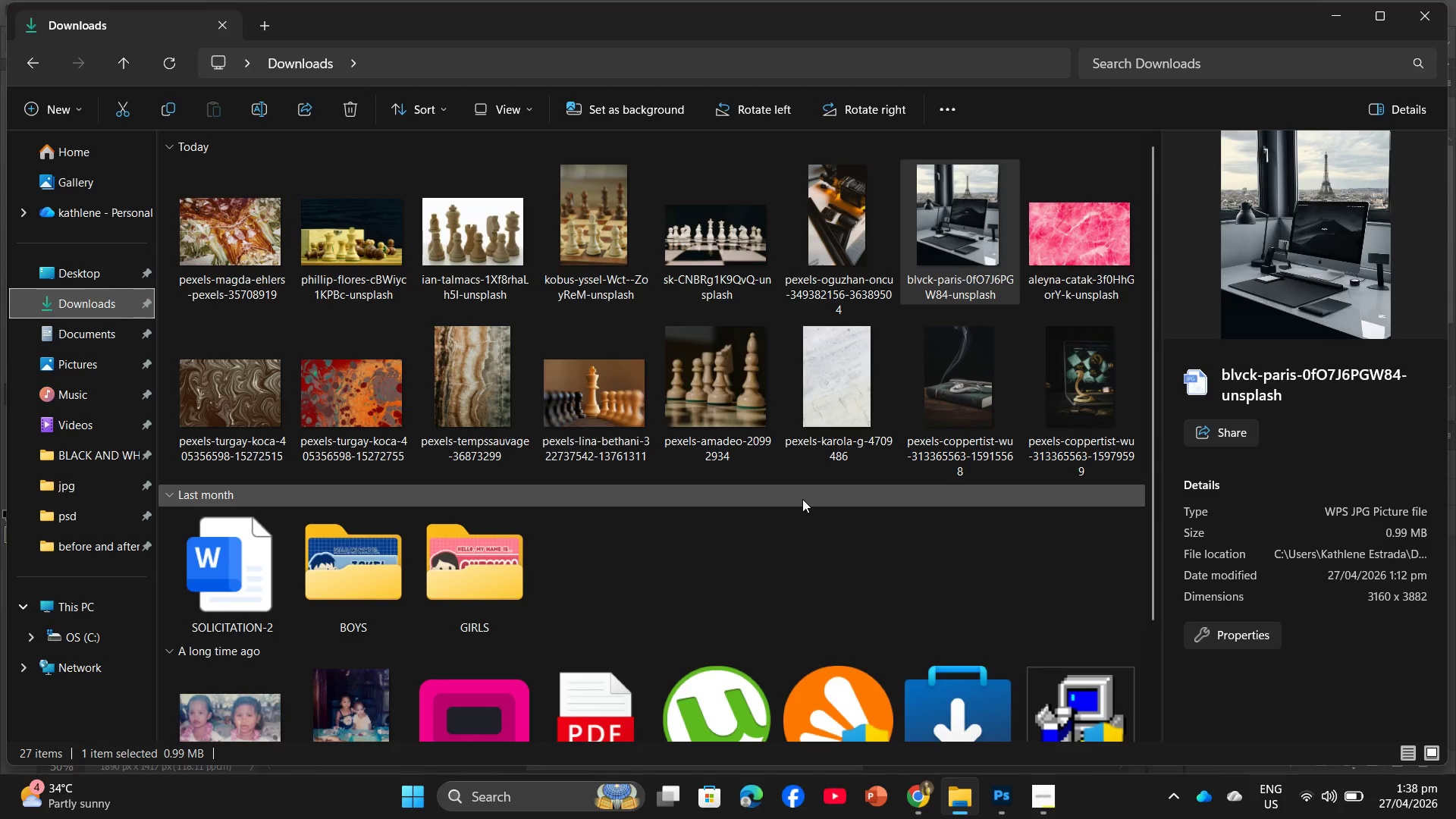 
wait(26.12)
 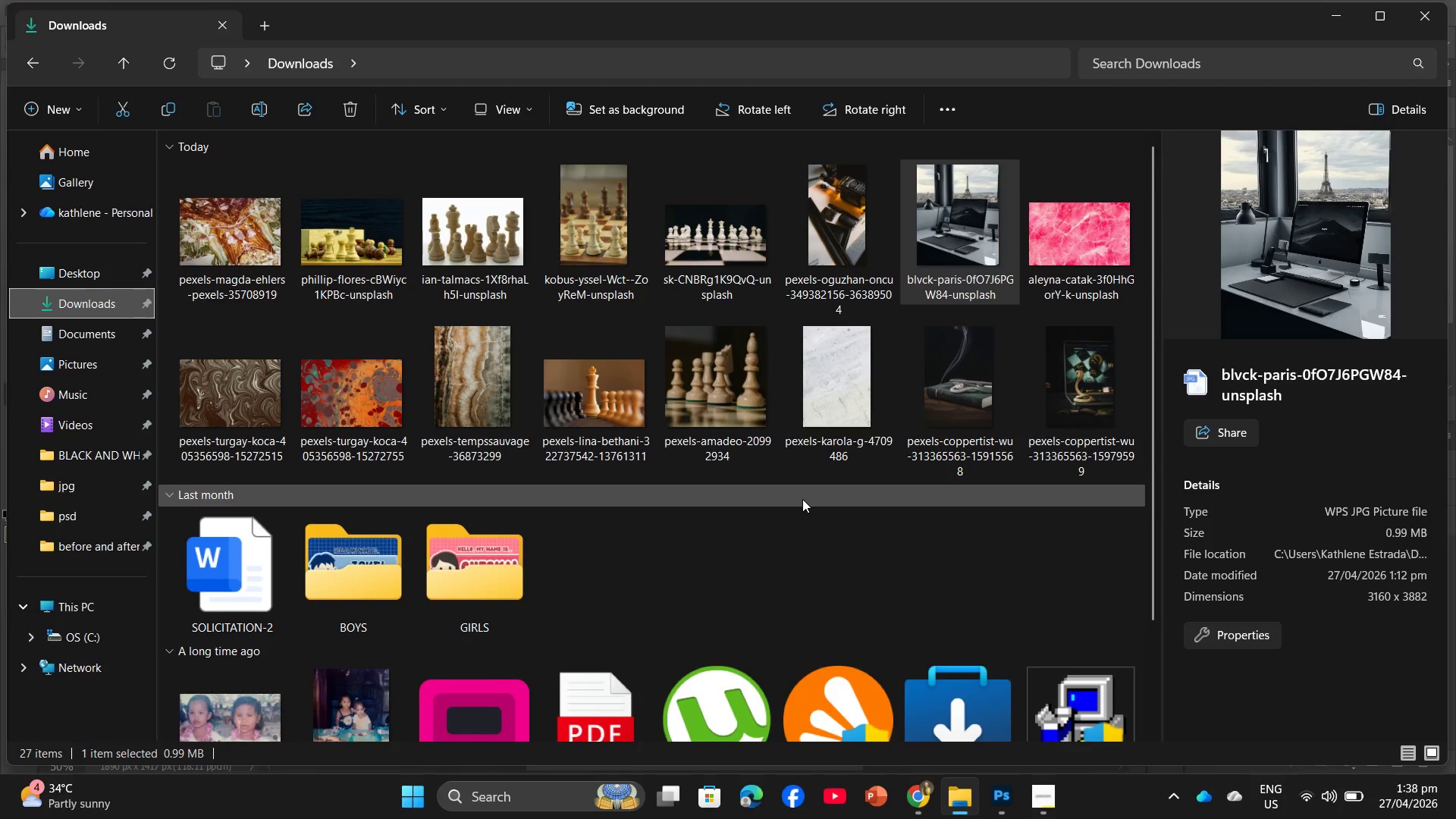 
left_click([1037, 716])